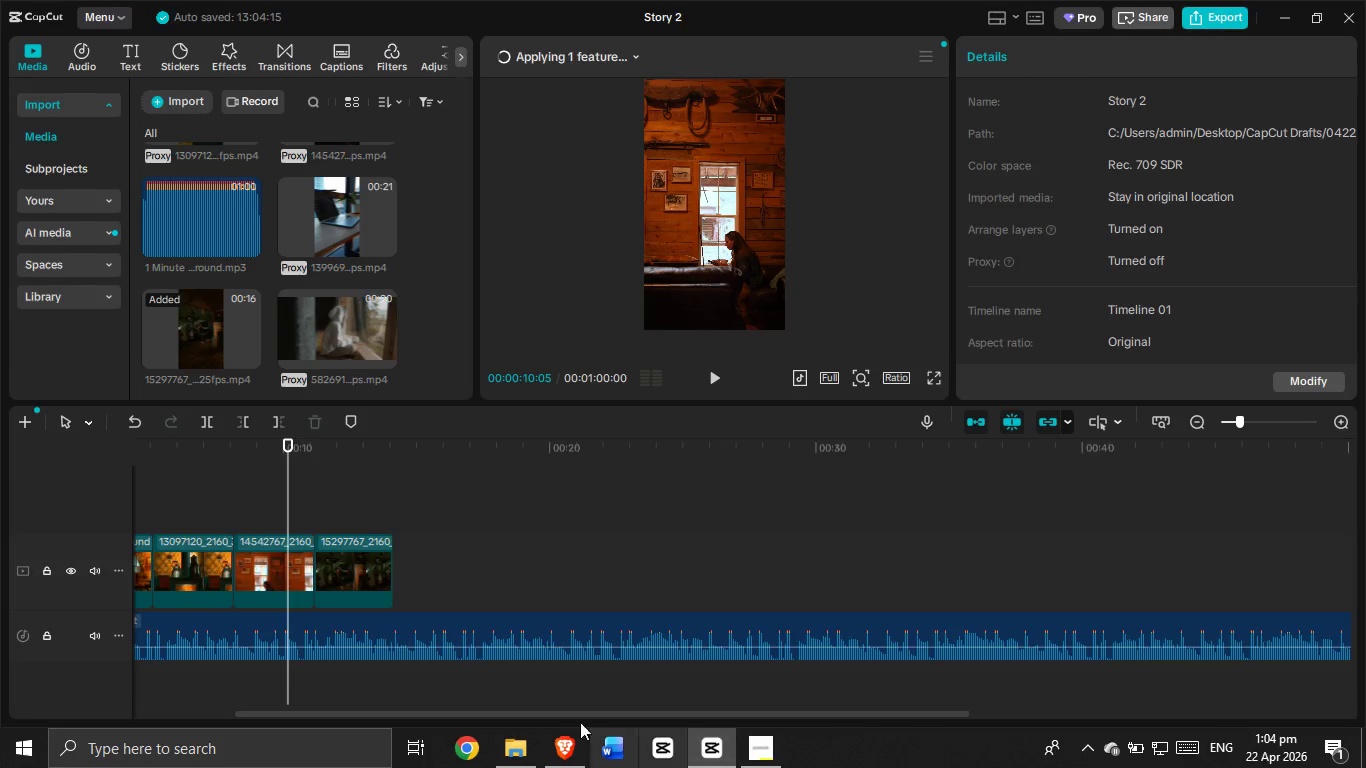 
left_click([554, 746])